 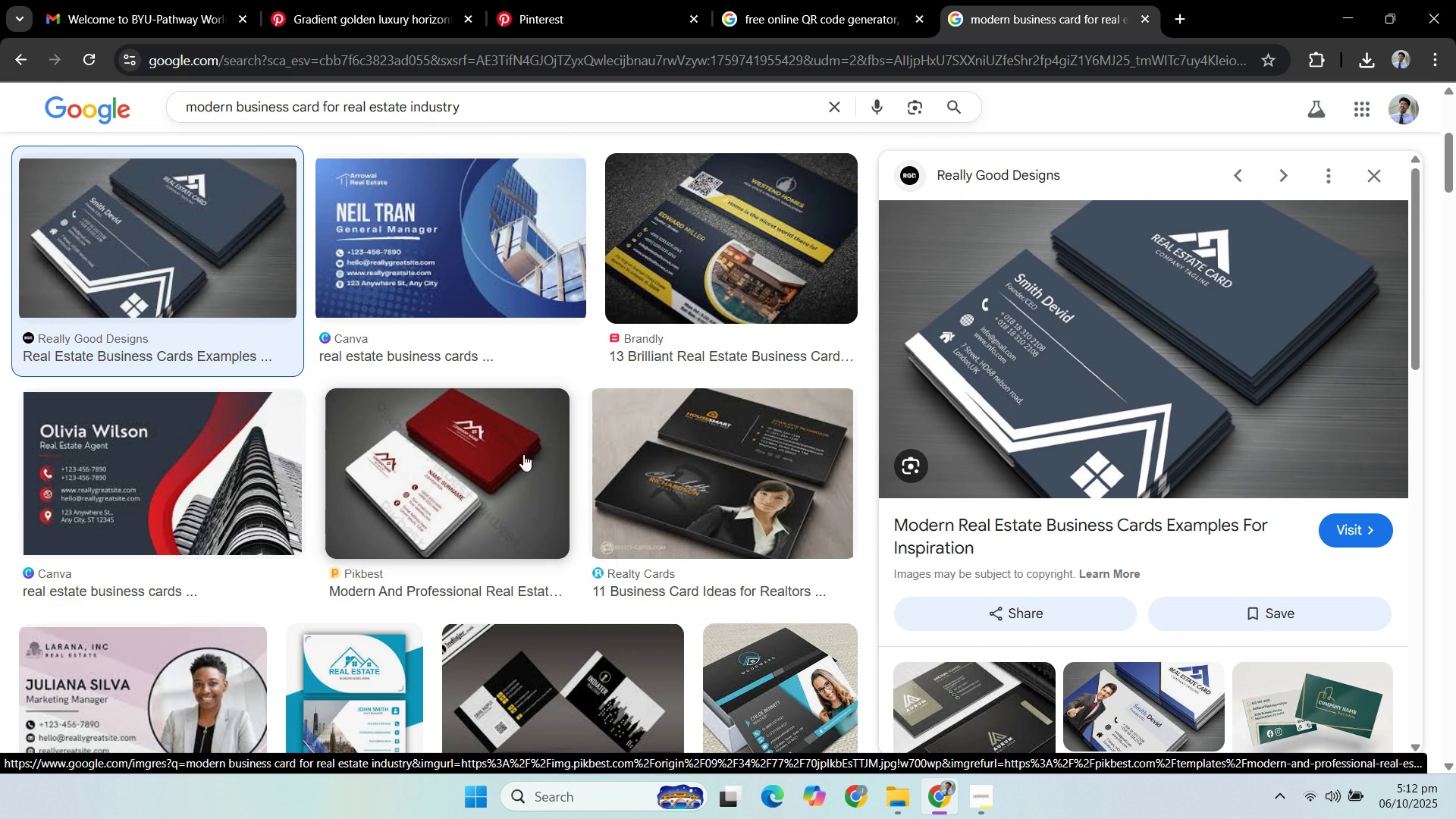 
scroll: coordinate [400, 458], scroll_direction: up, amount: 4.0
 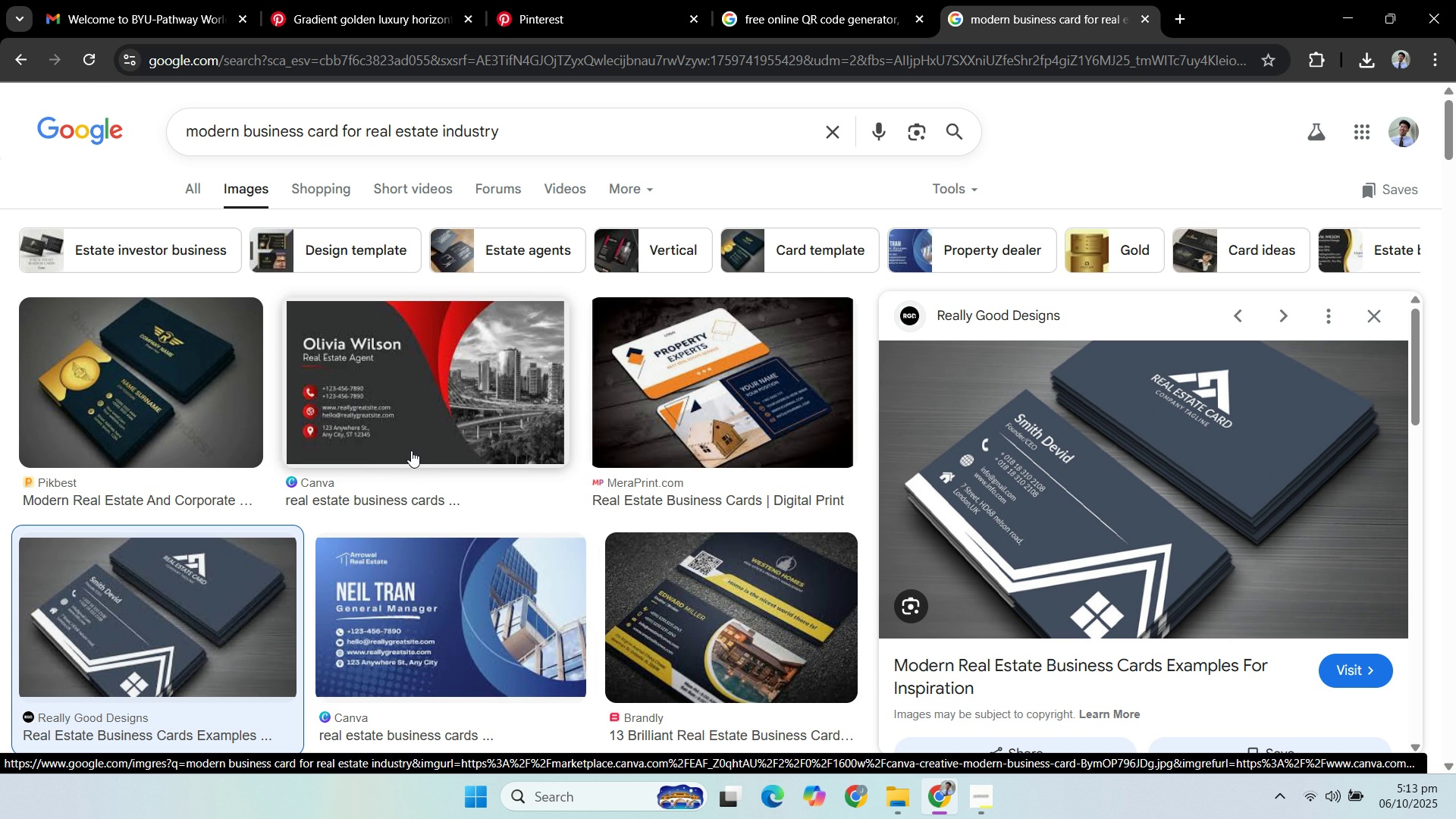 
scroll: coordinate [485, 436], scroll_direction: down, amount: 13.0
 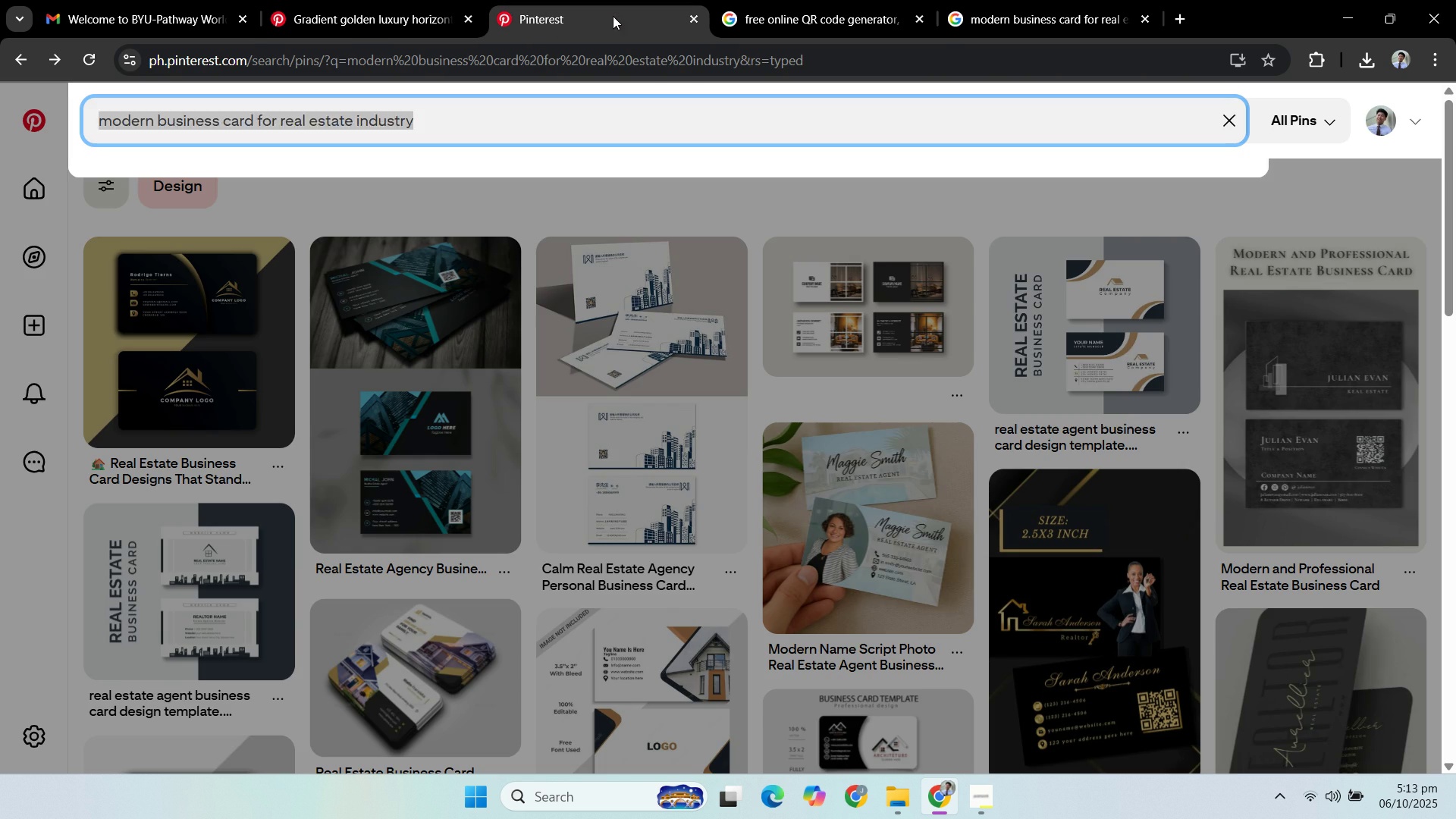 
left_click([340, 346])
 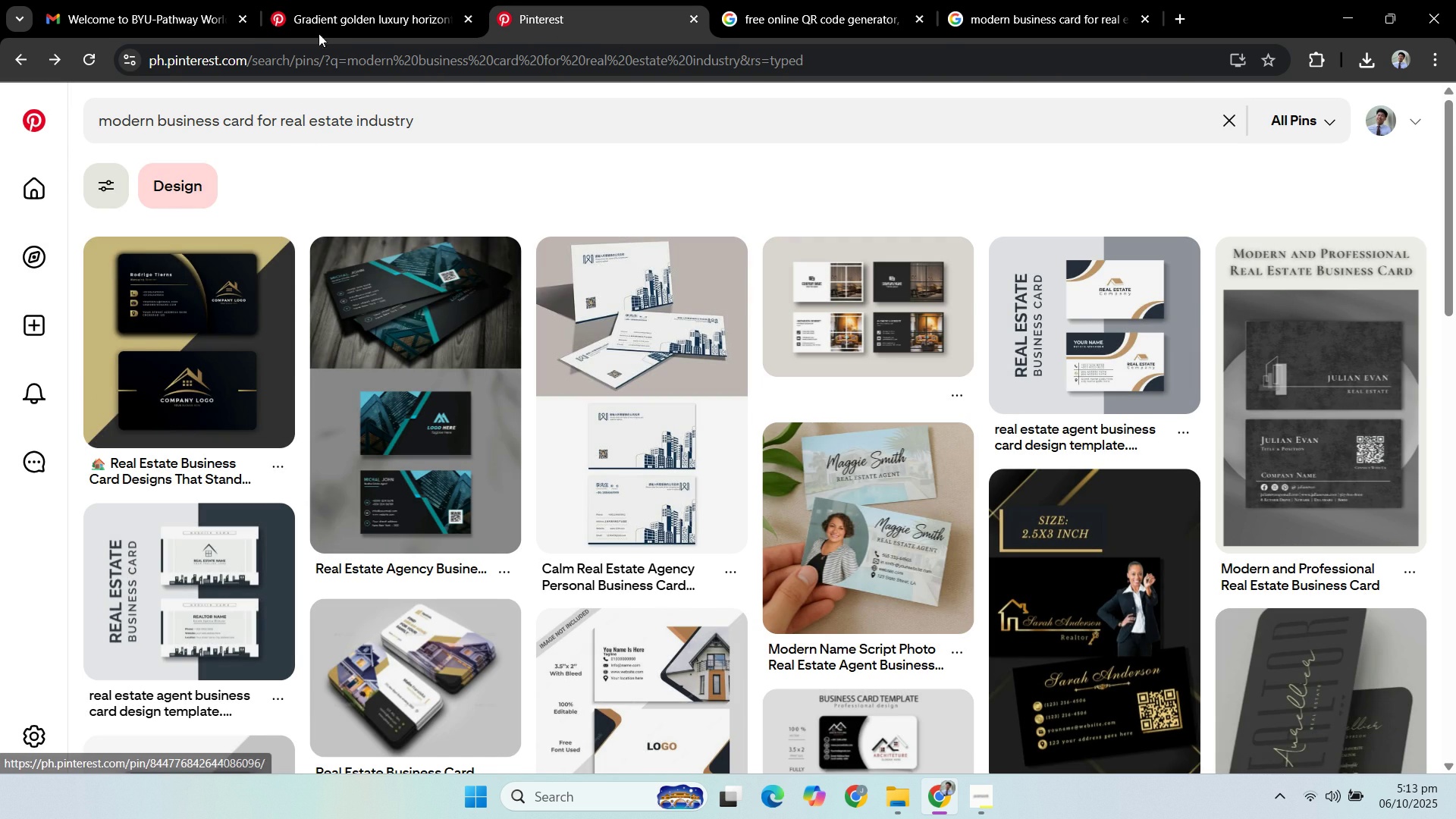 
left_click([330, 15])
 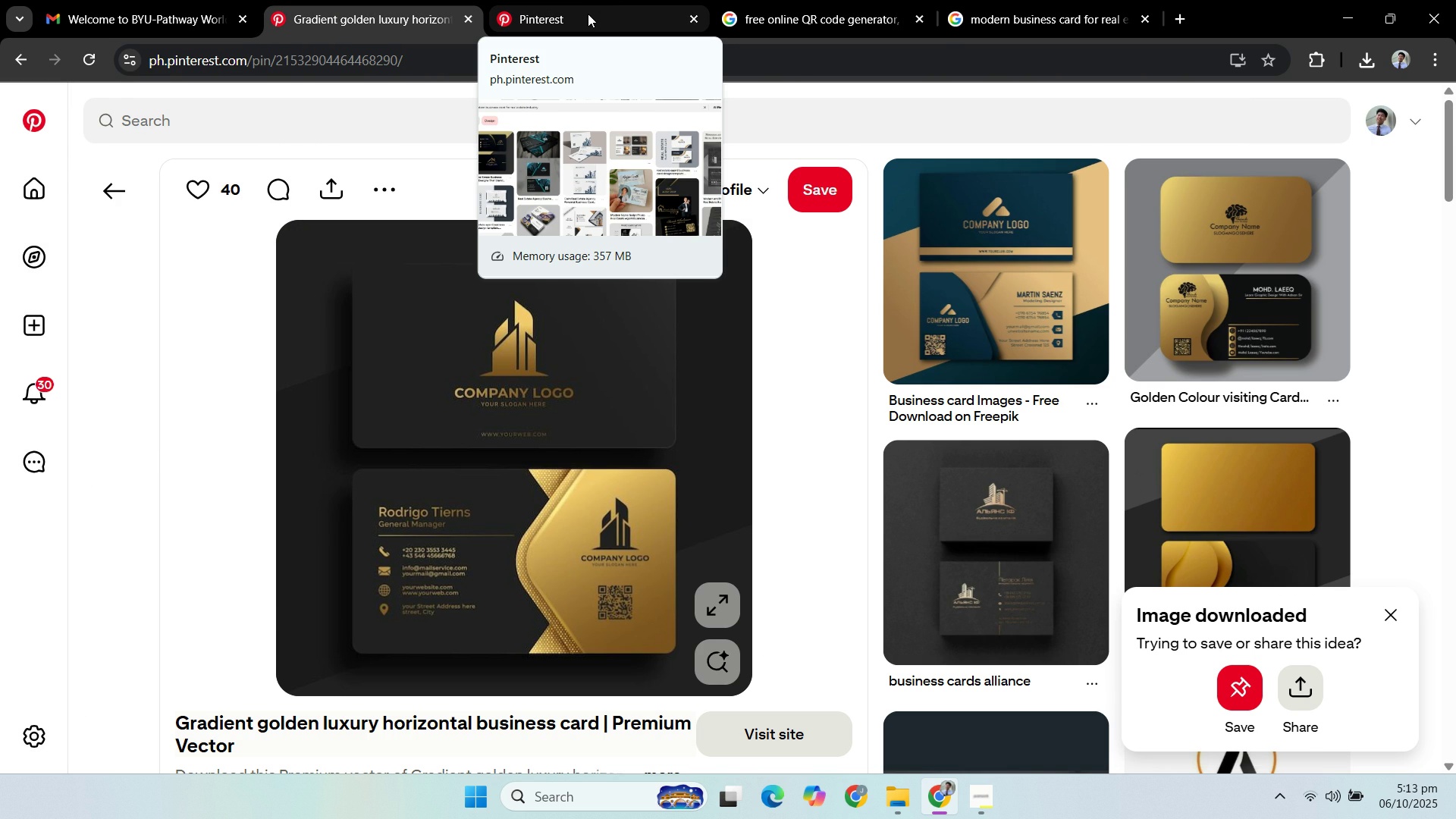 
left_click([606, 14])
 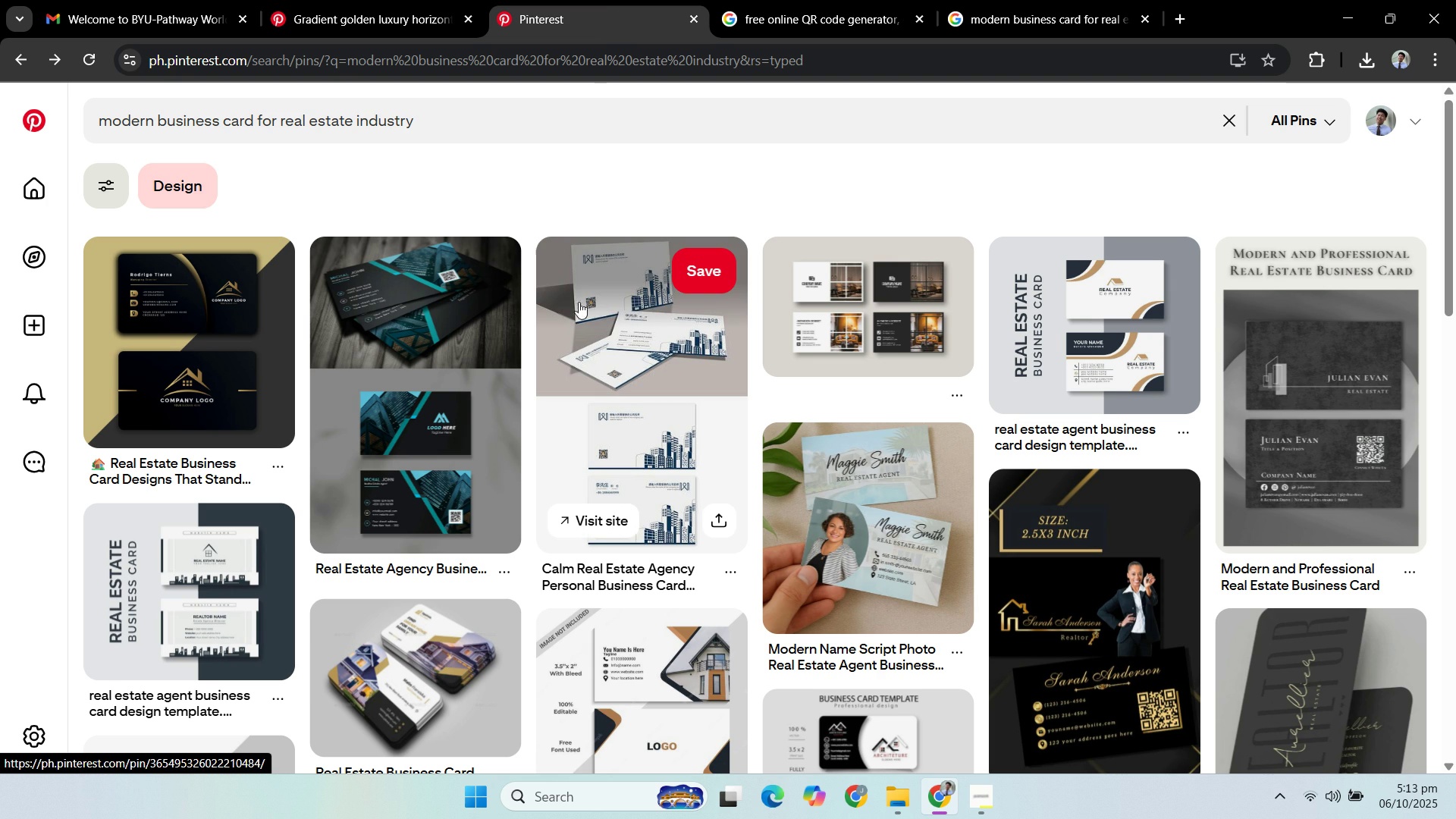 
wait(8.26)
 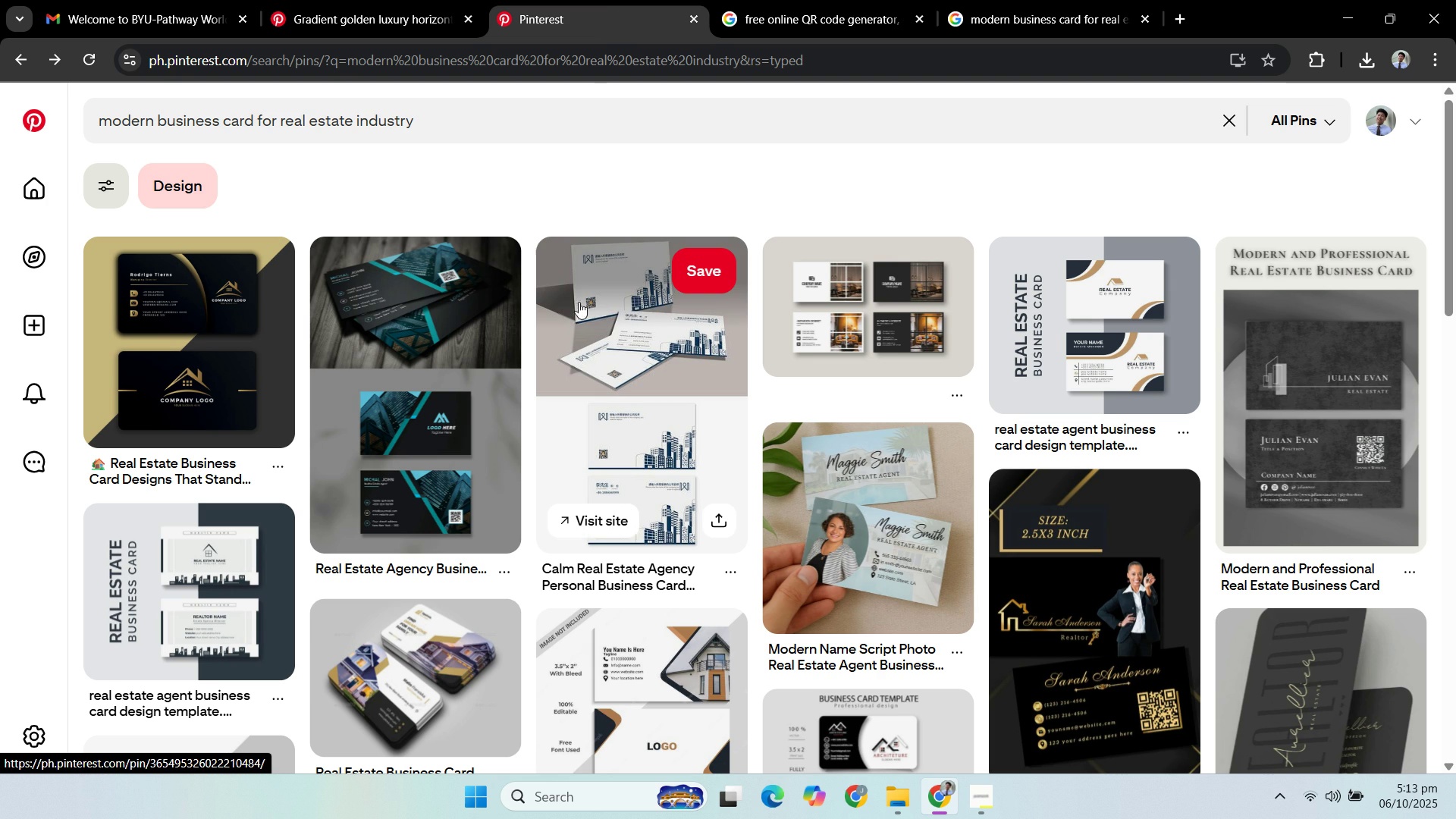 
left_click([1264, 313])
 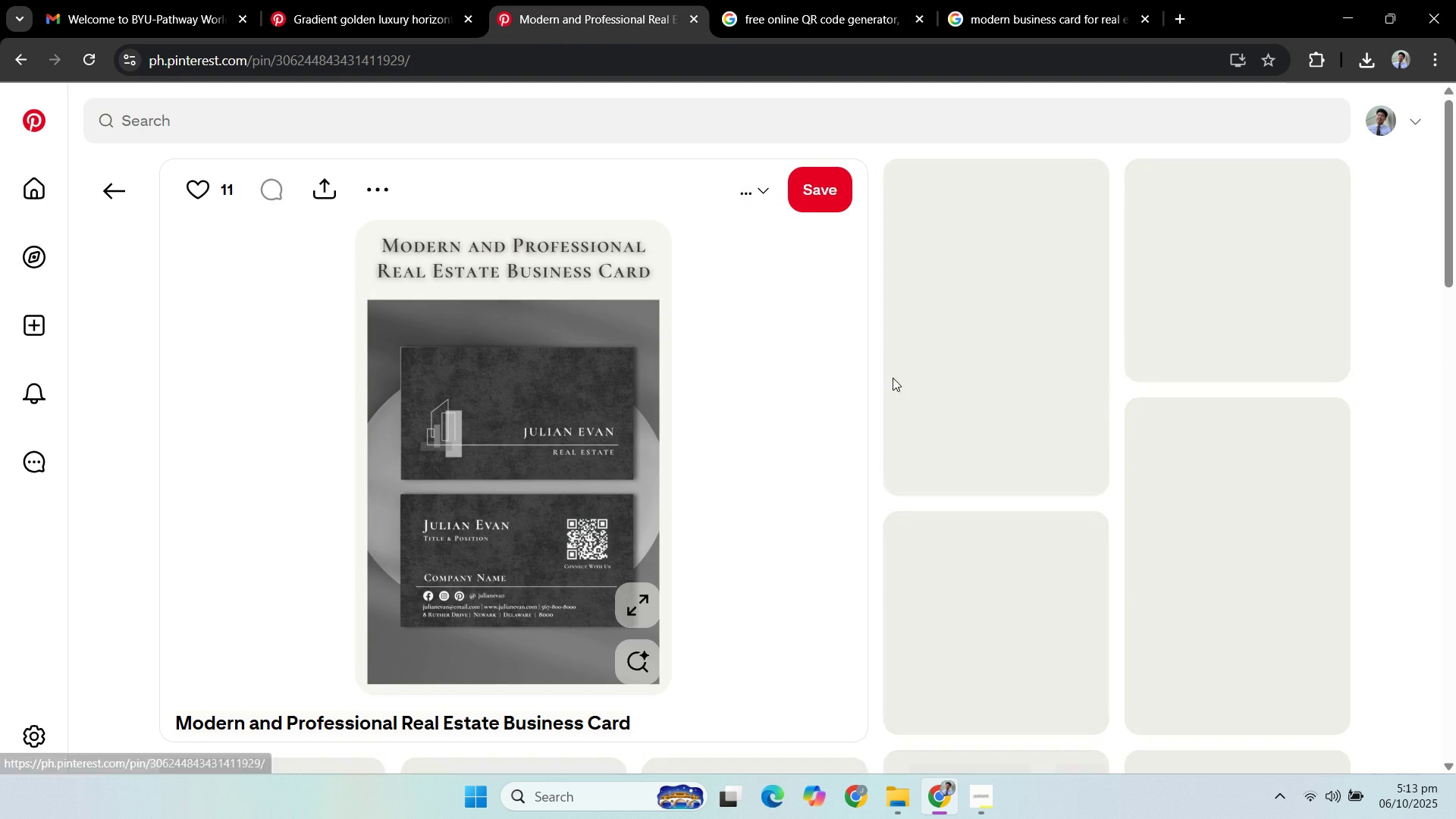 
mouse_move([627, 515])
 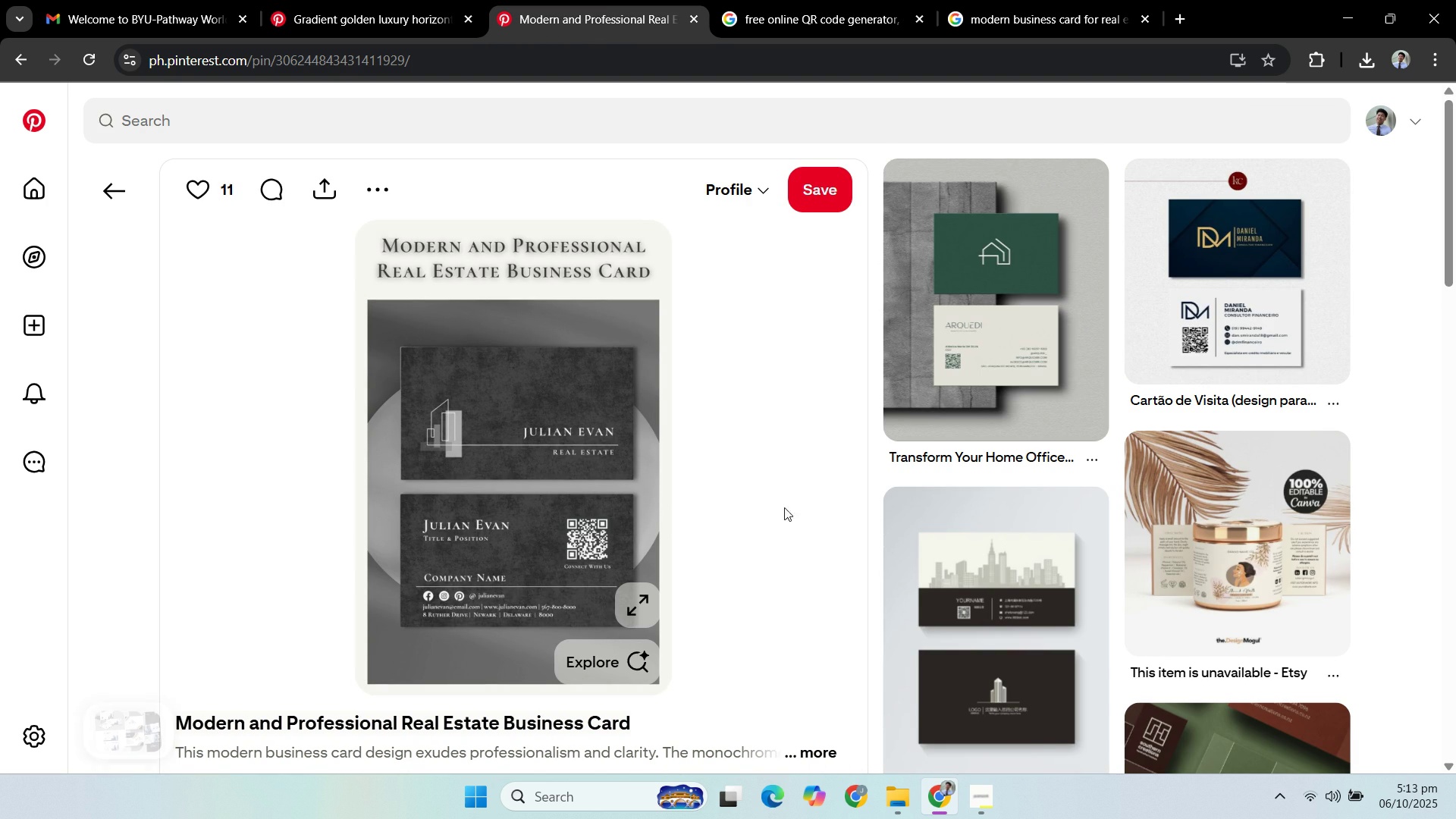 
mouse_move([800, 491])
 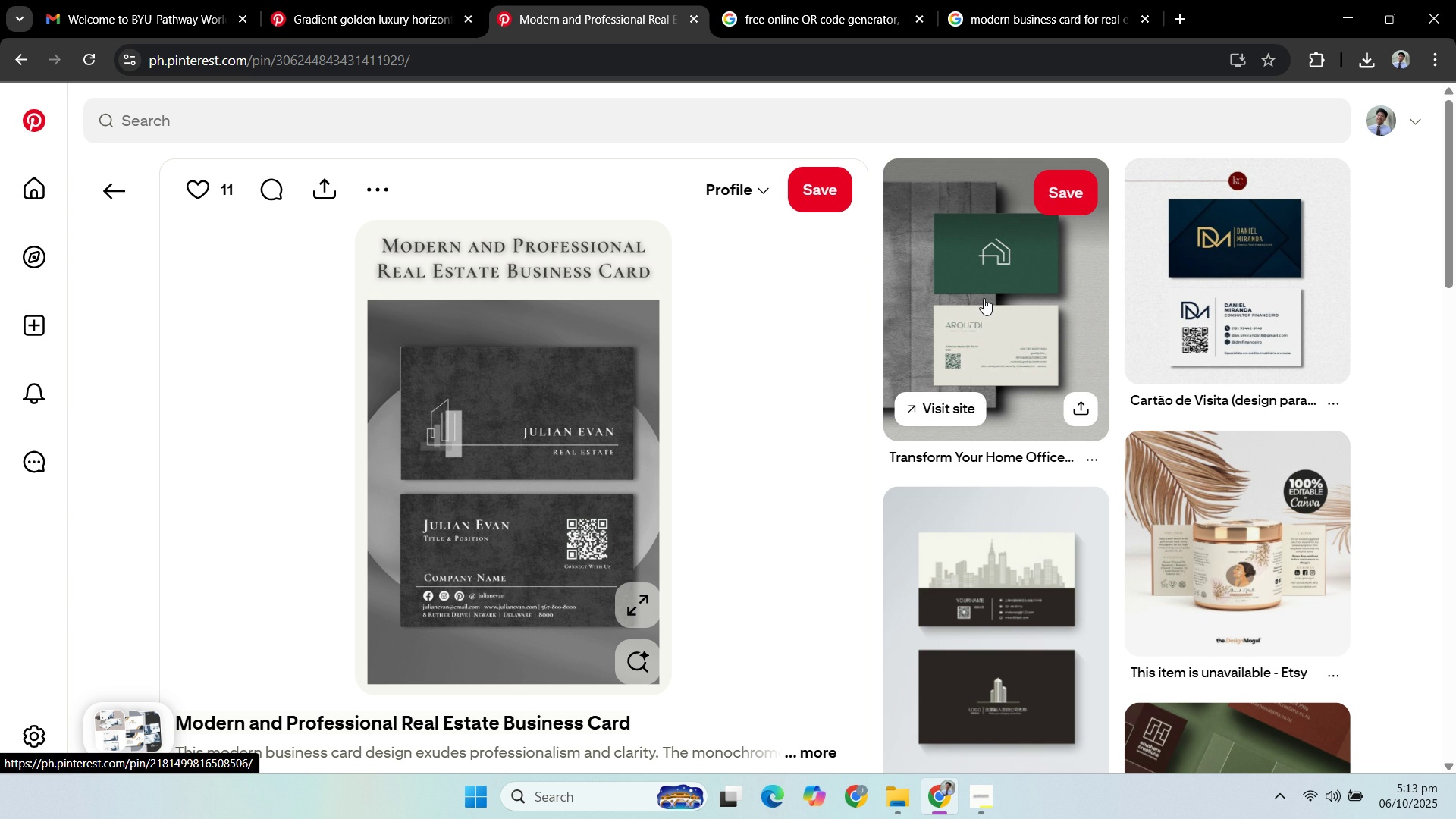 
wait(9.67)
 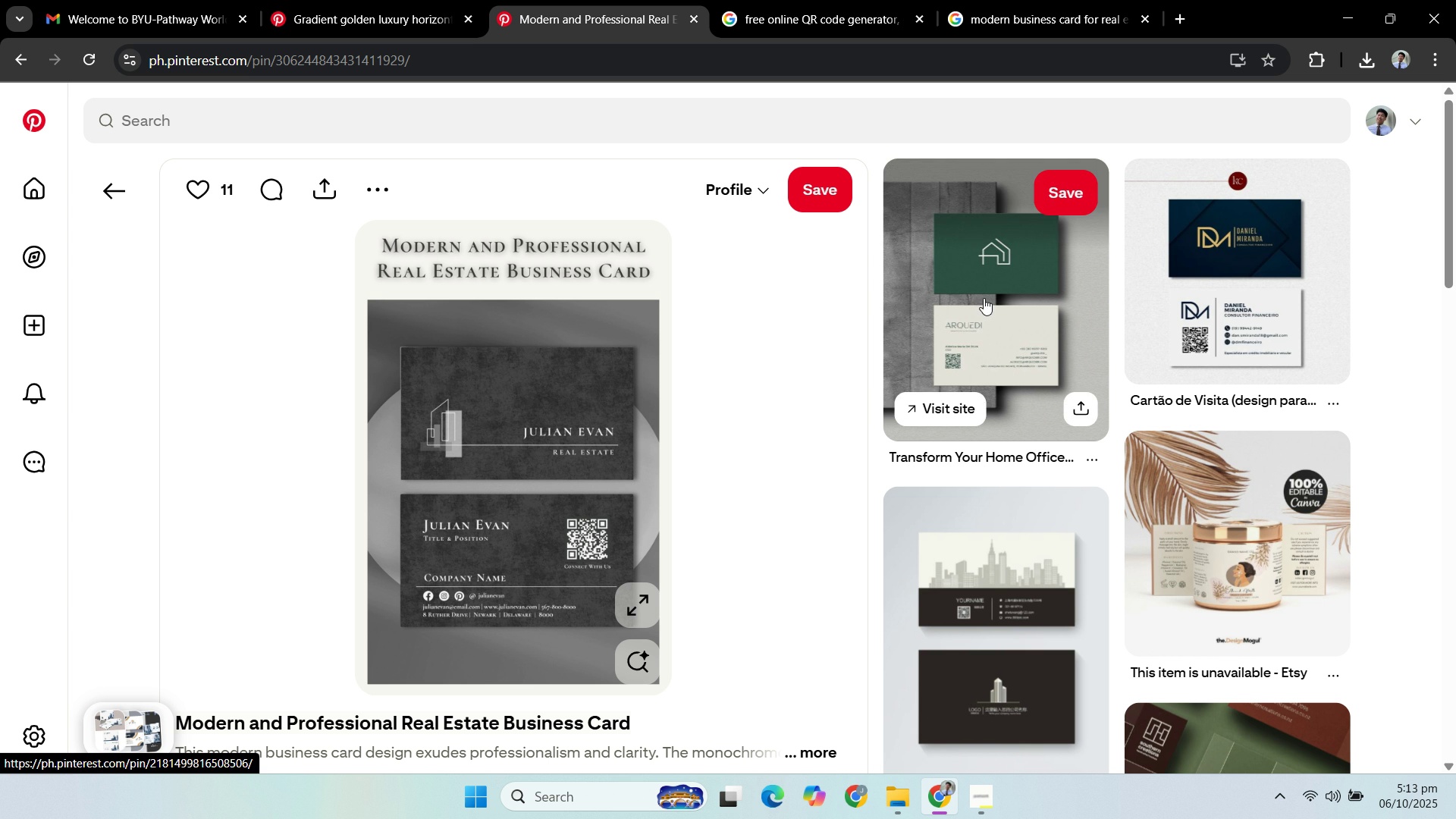 
scroll: coordinate [748, 362], scroll_direction: down, amount: 1.0
 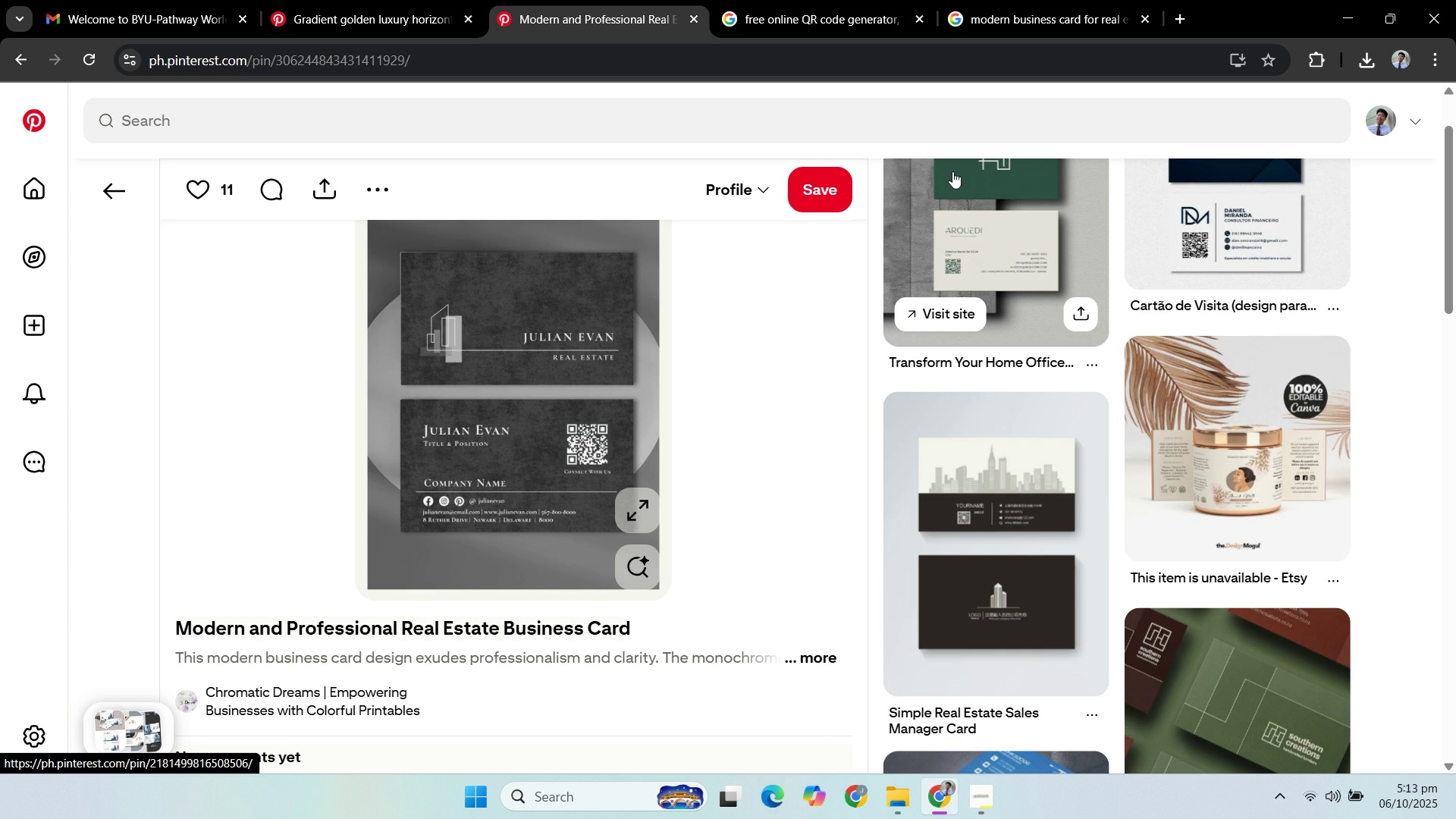 
left_click([952, 171])
 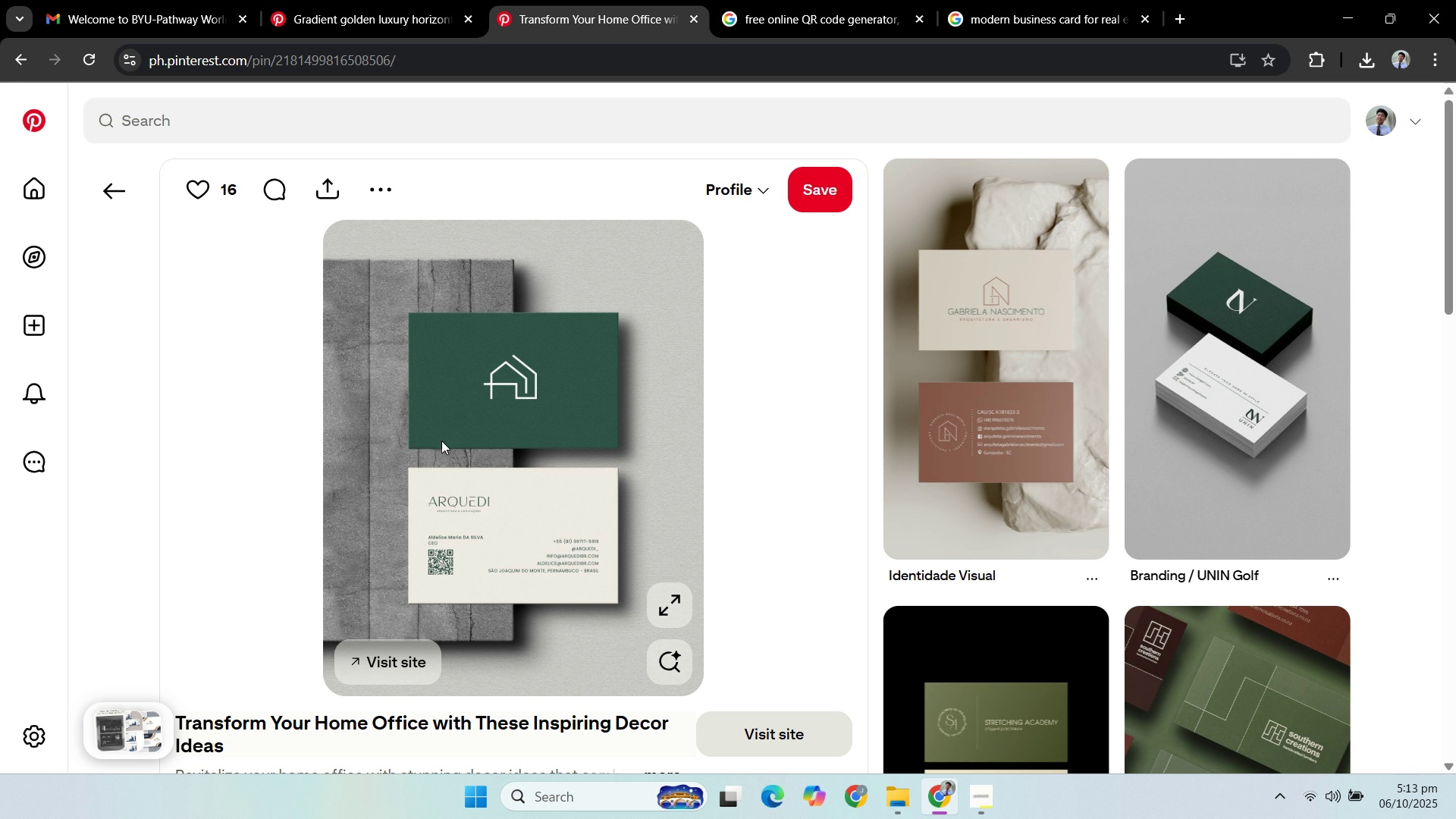 
wait(6.62)
 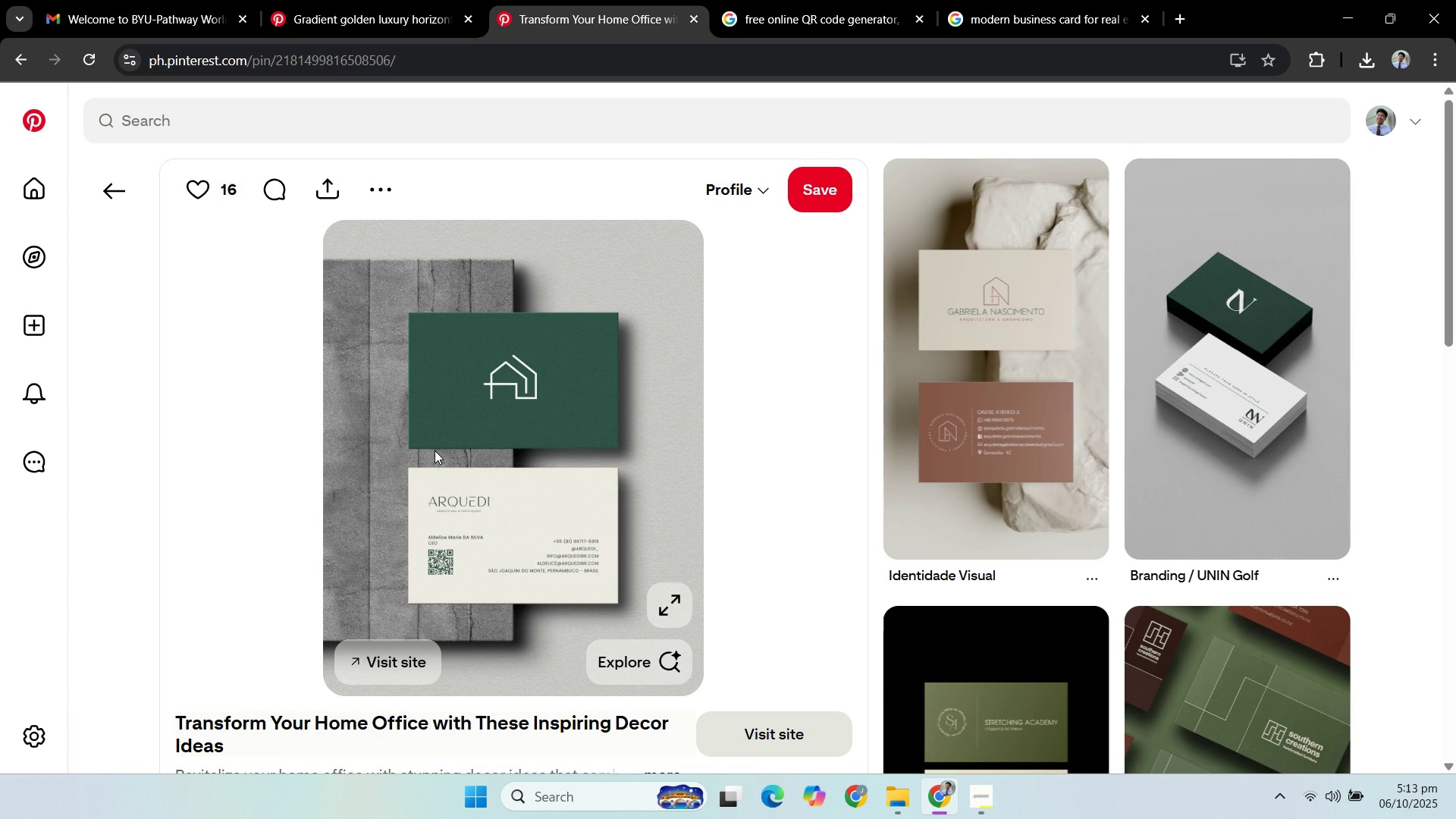 
mouse_move([466, 545])
 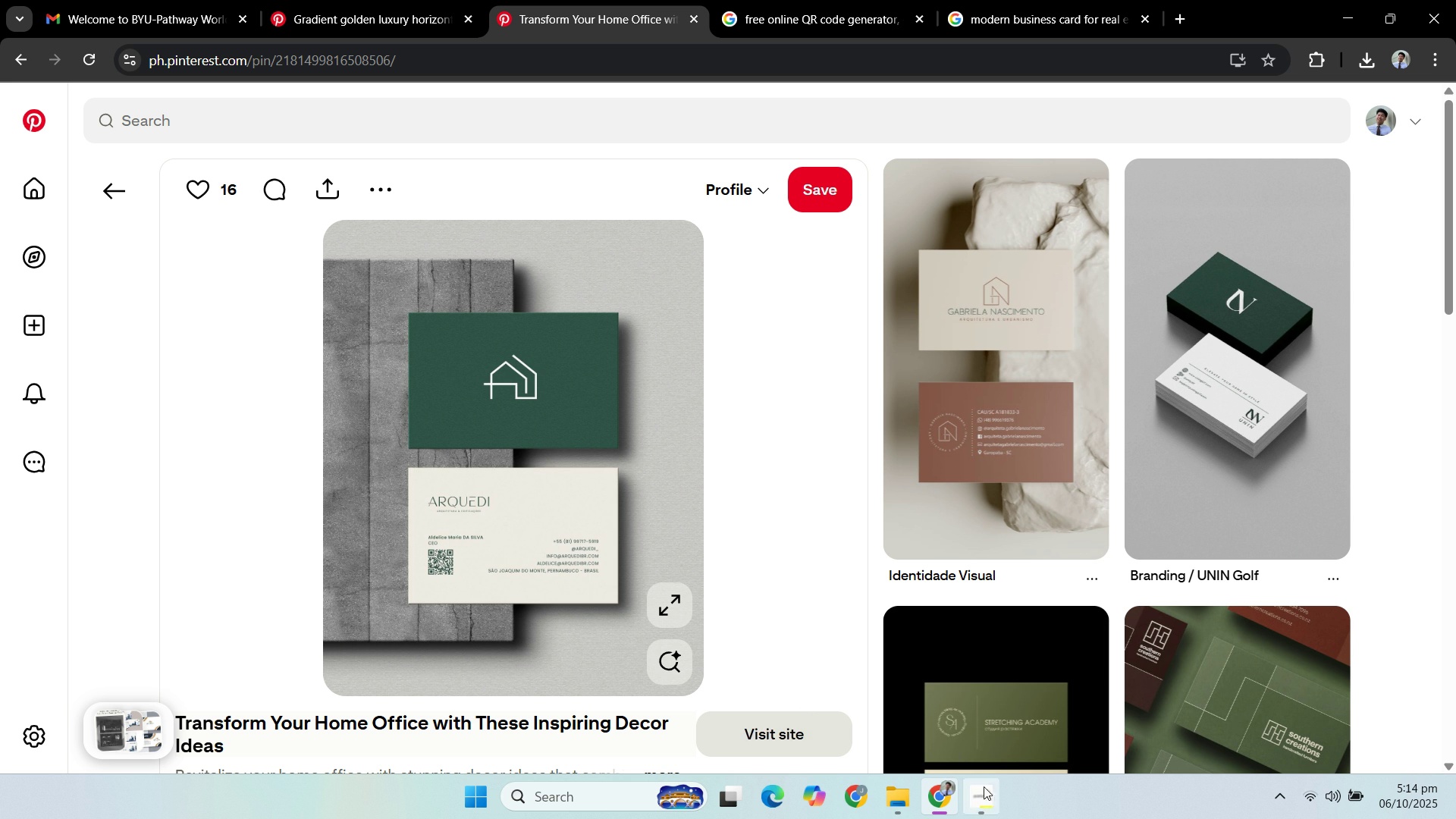 
left_click([982, 798])